 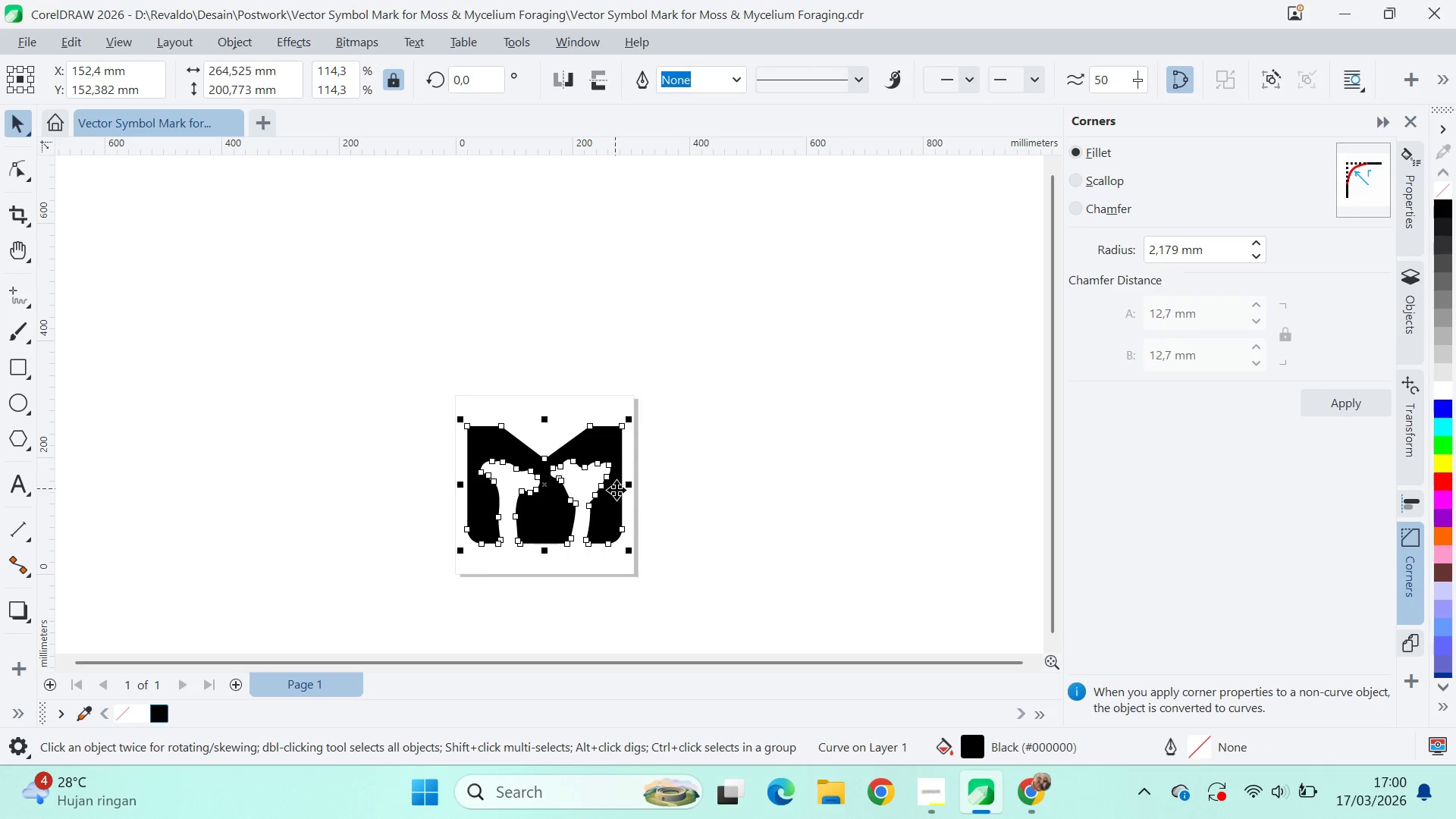 
left_click_drag(start_coordinate=[531, 480], to_coordinate=[740, 488])
 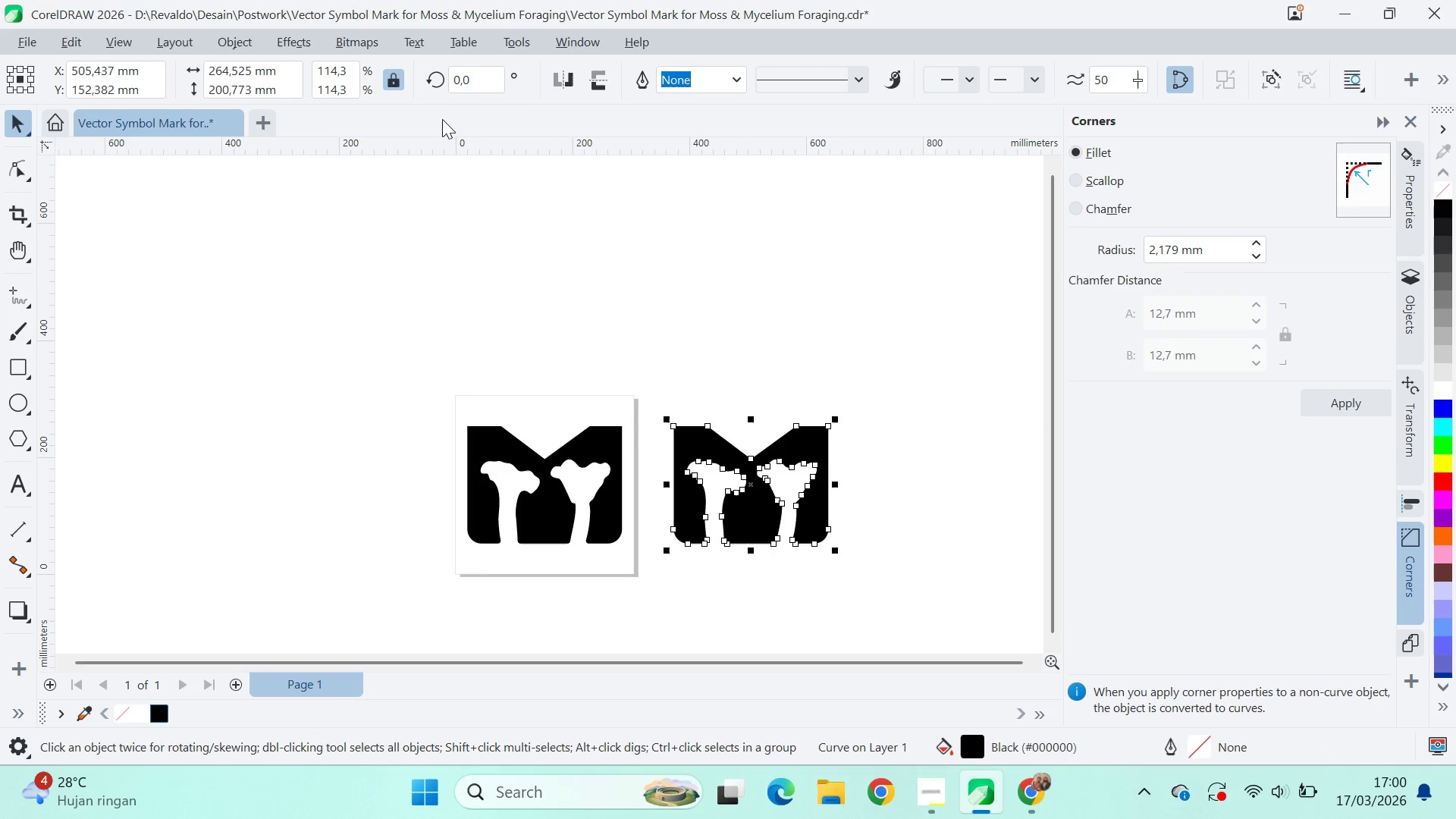 
hold_key(key=ShiftLeft, duration=0.77)
 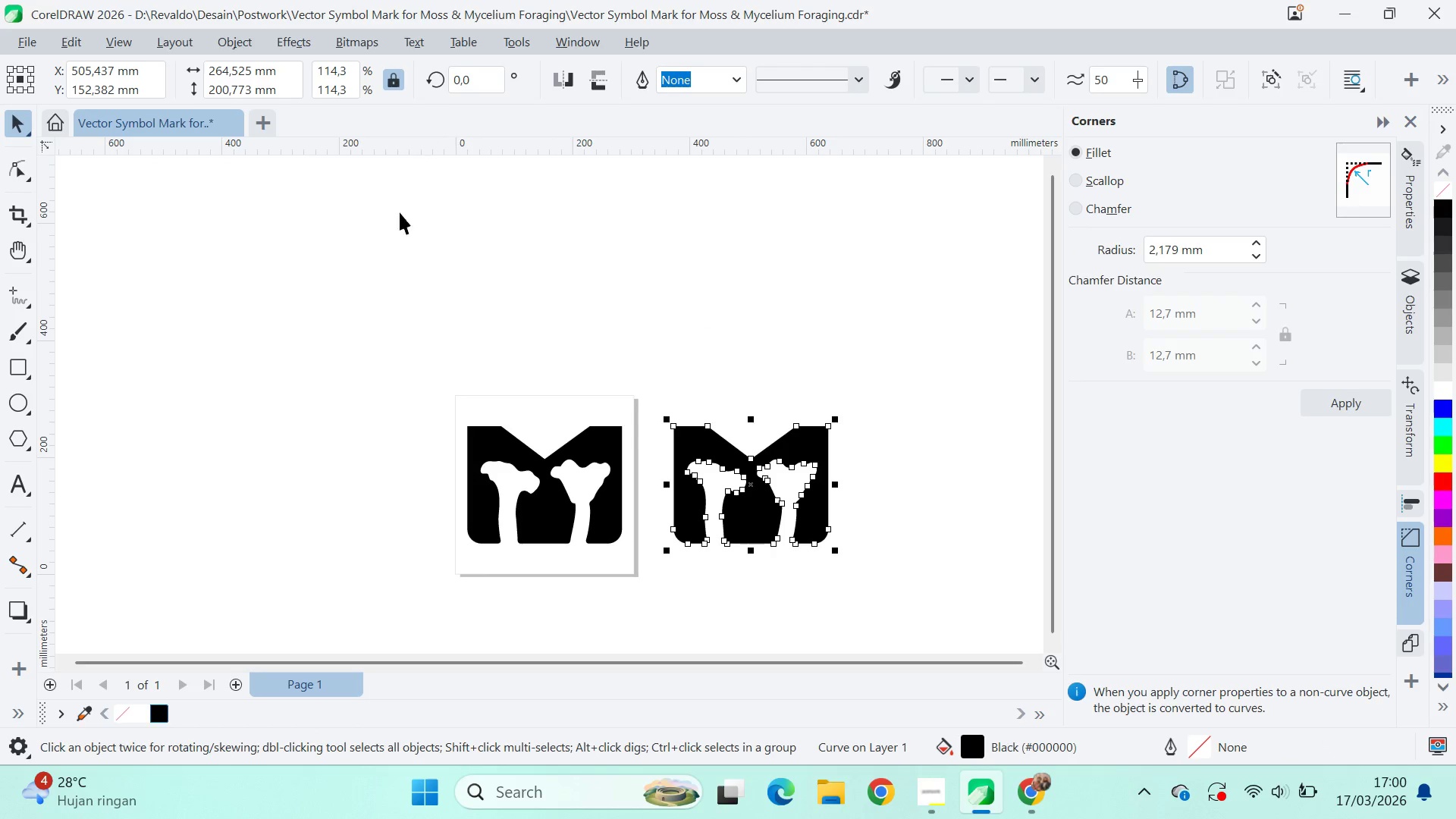 
left_click([427, 253])
 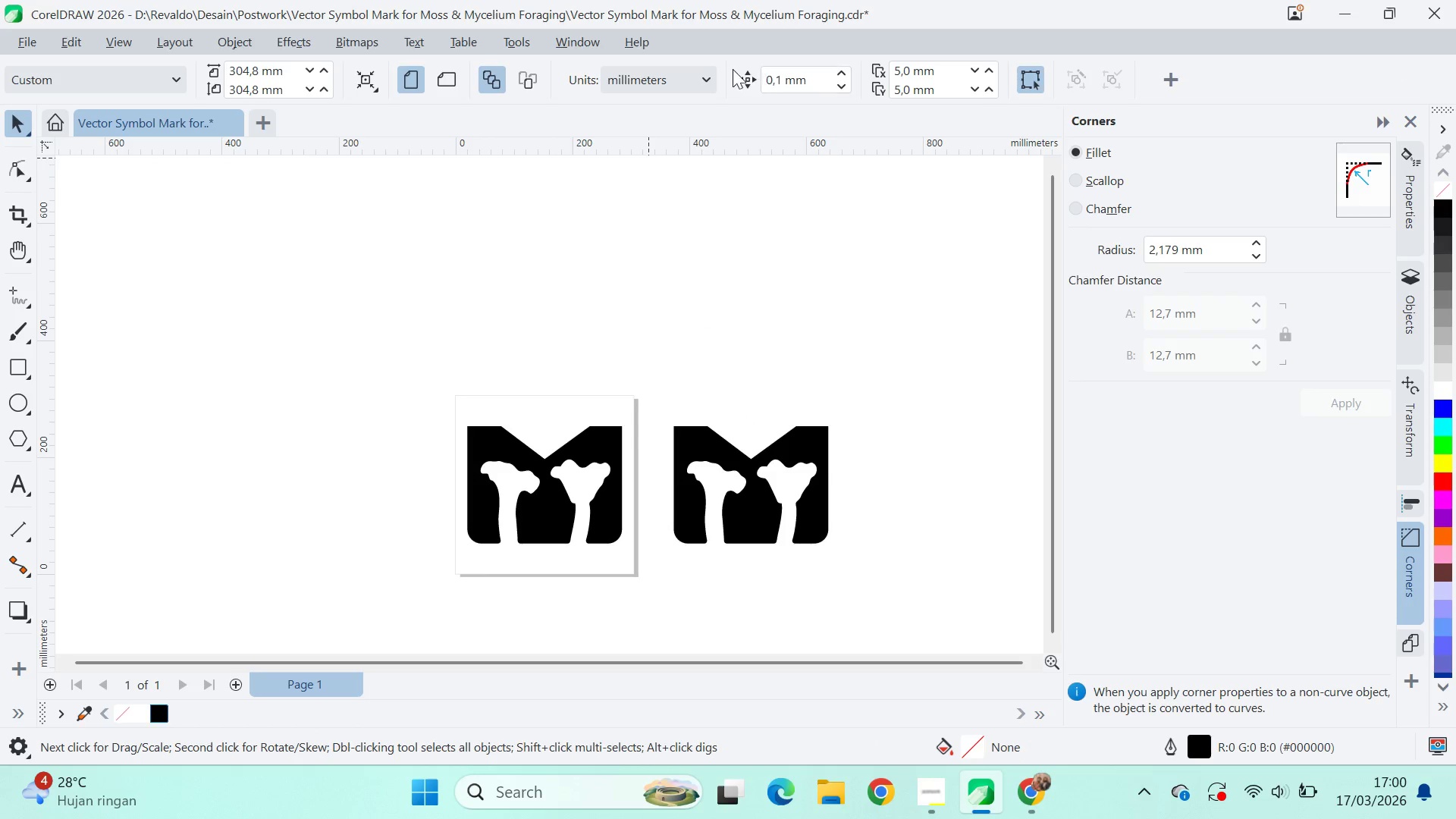 
left_click_drag(start_coordinate=[711, 79], to_coordinate=[706, 76])
 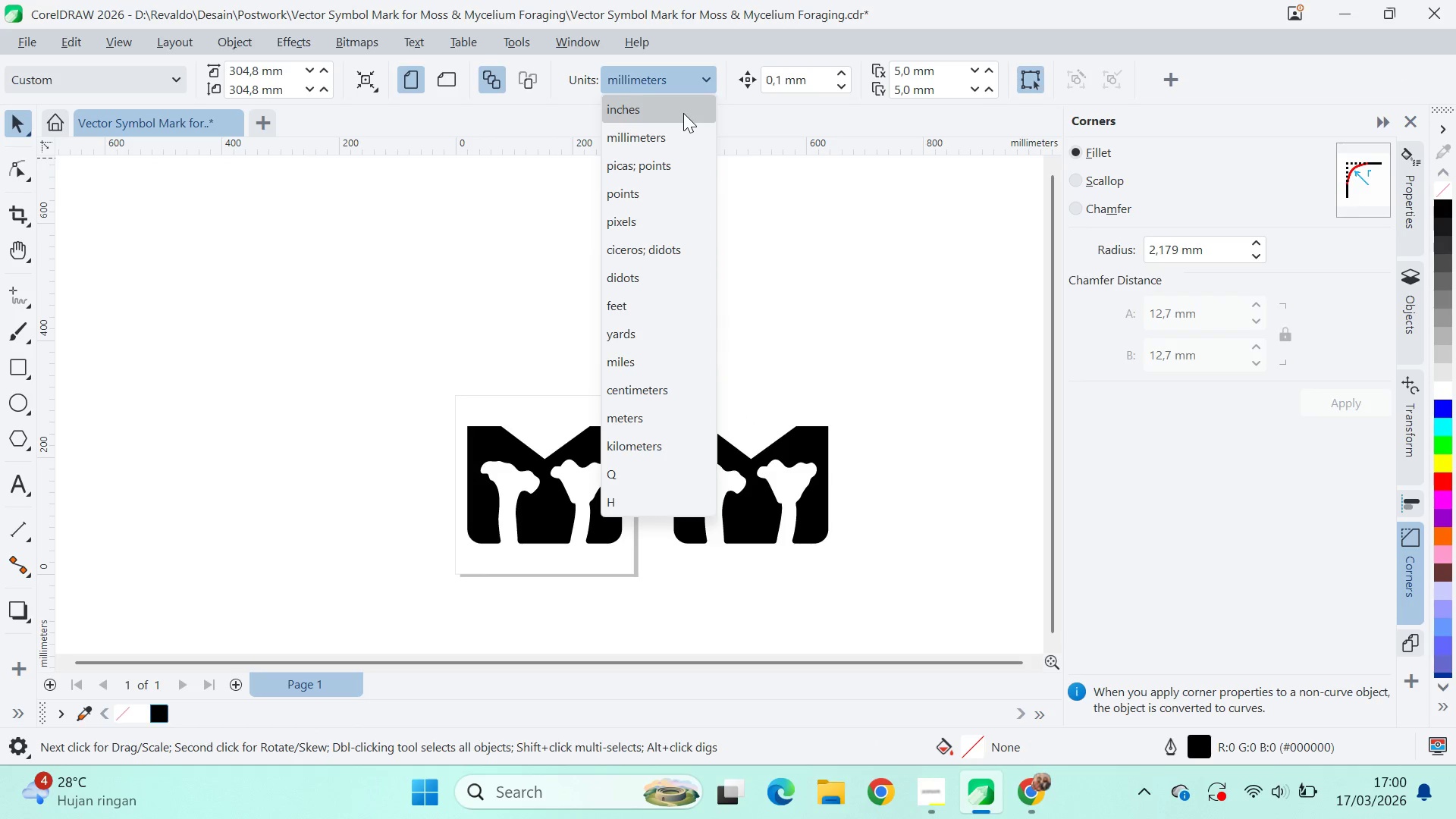 
left_click([683, 113])
 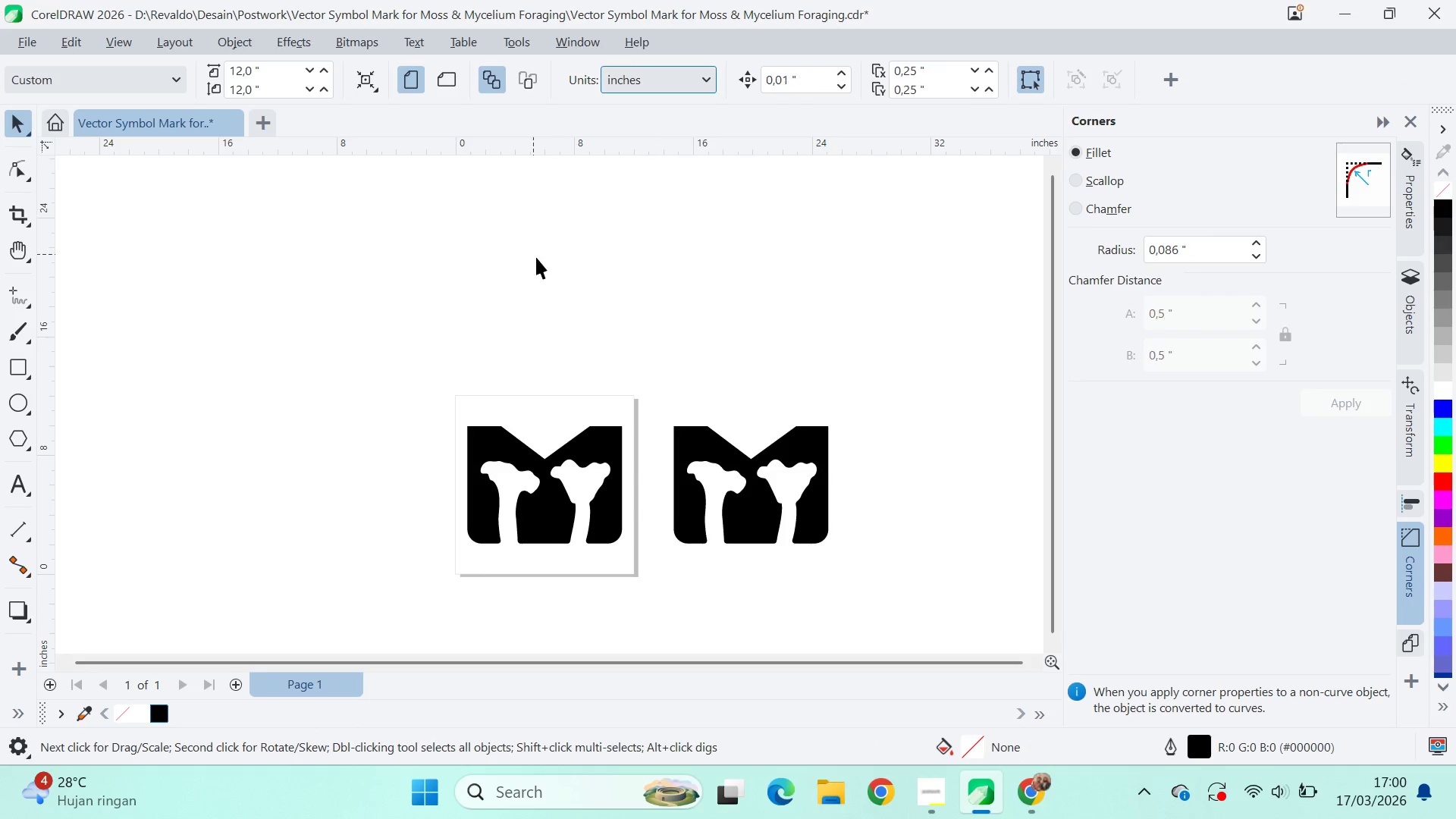 
left_click_drag(start_coordinate=[535, 256], to_coordinate=[548, 265])
 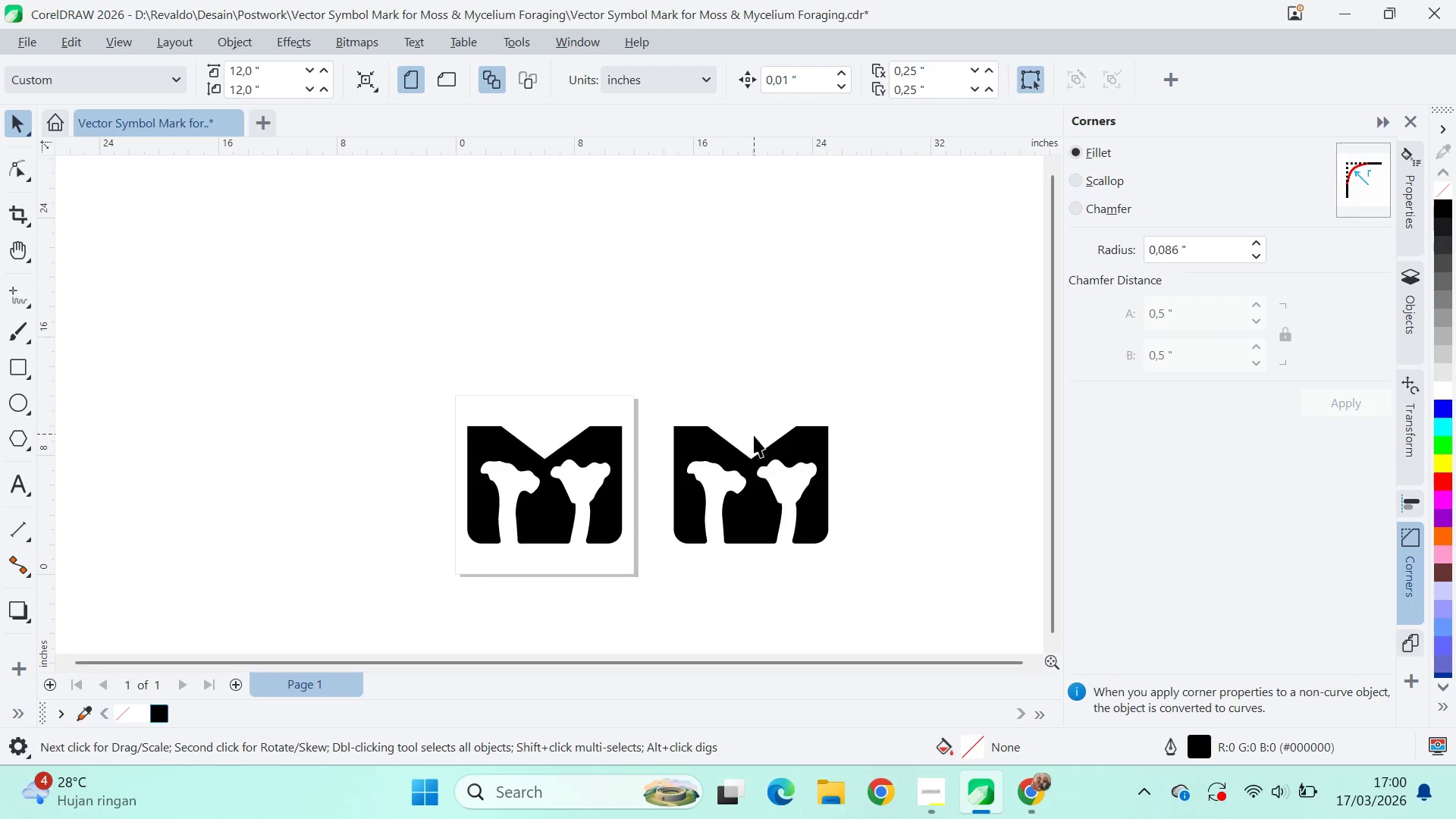 
left_click_drag(start_coordinate=[753, 433], to_coordinate=[760, 446])
 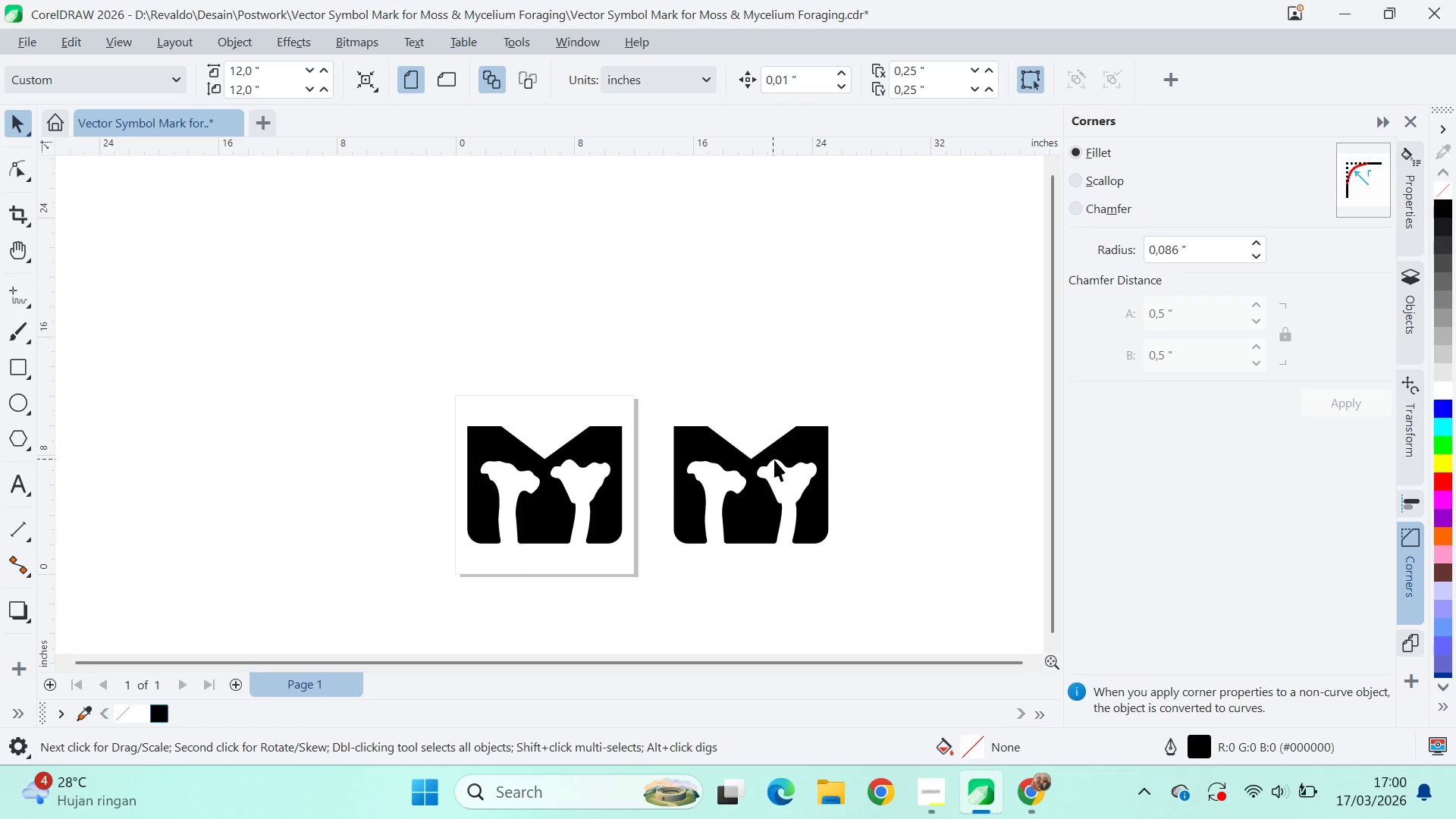 
triple_click([774, 460])
 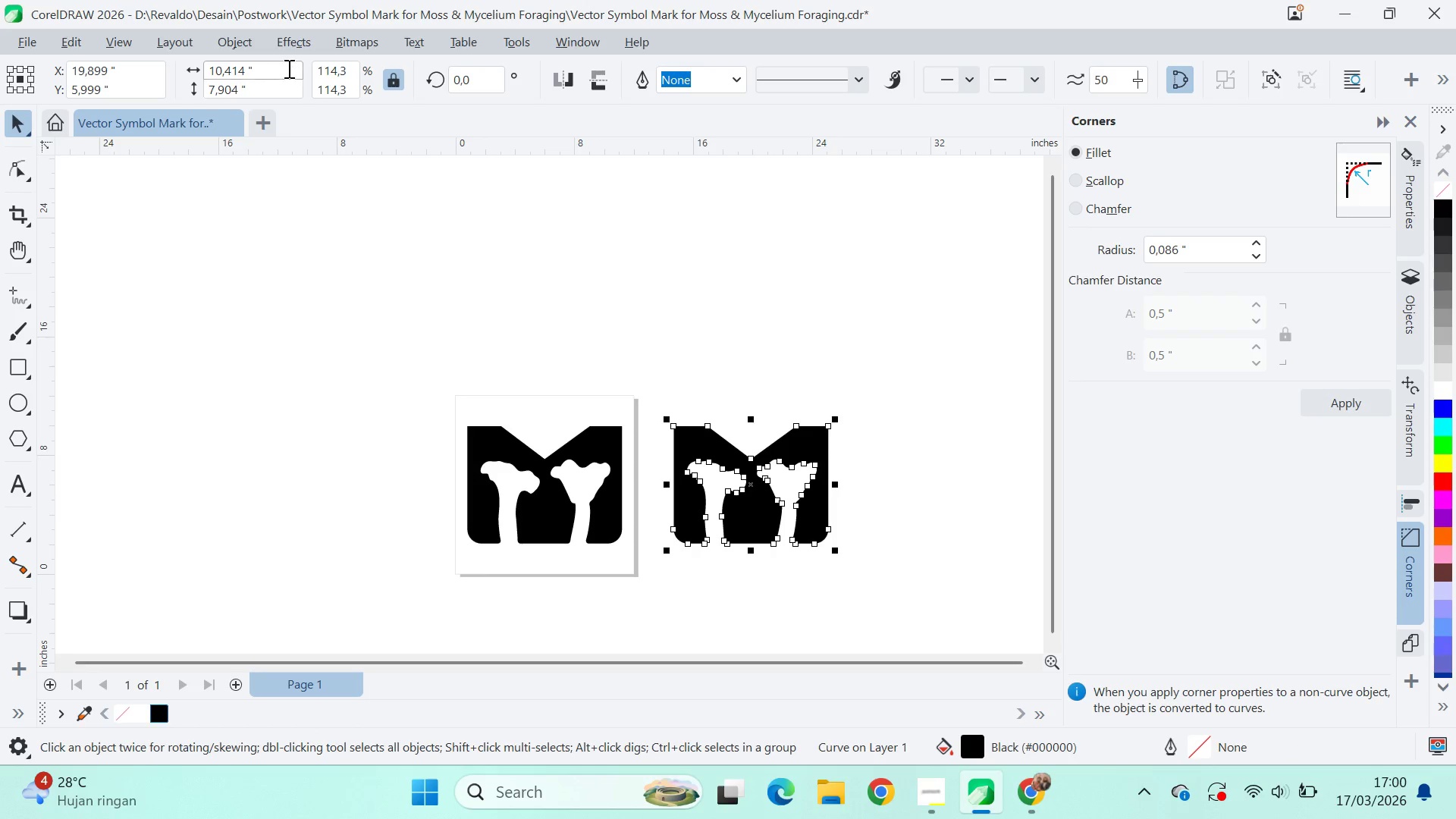 
key(Control+ControlLeft)
 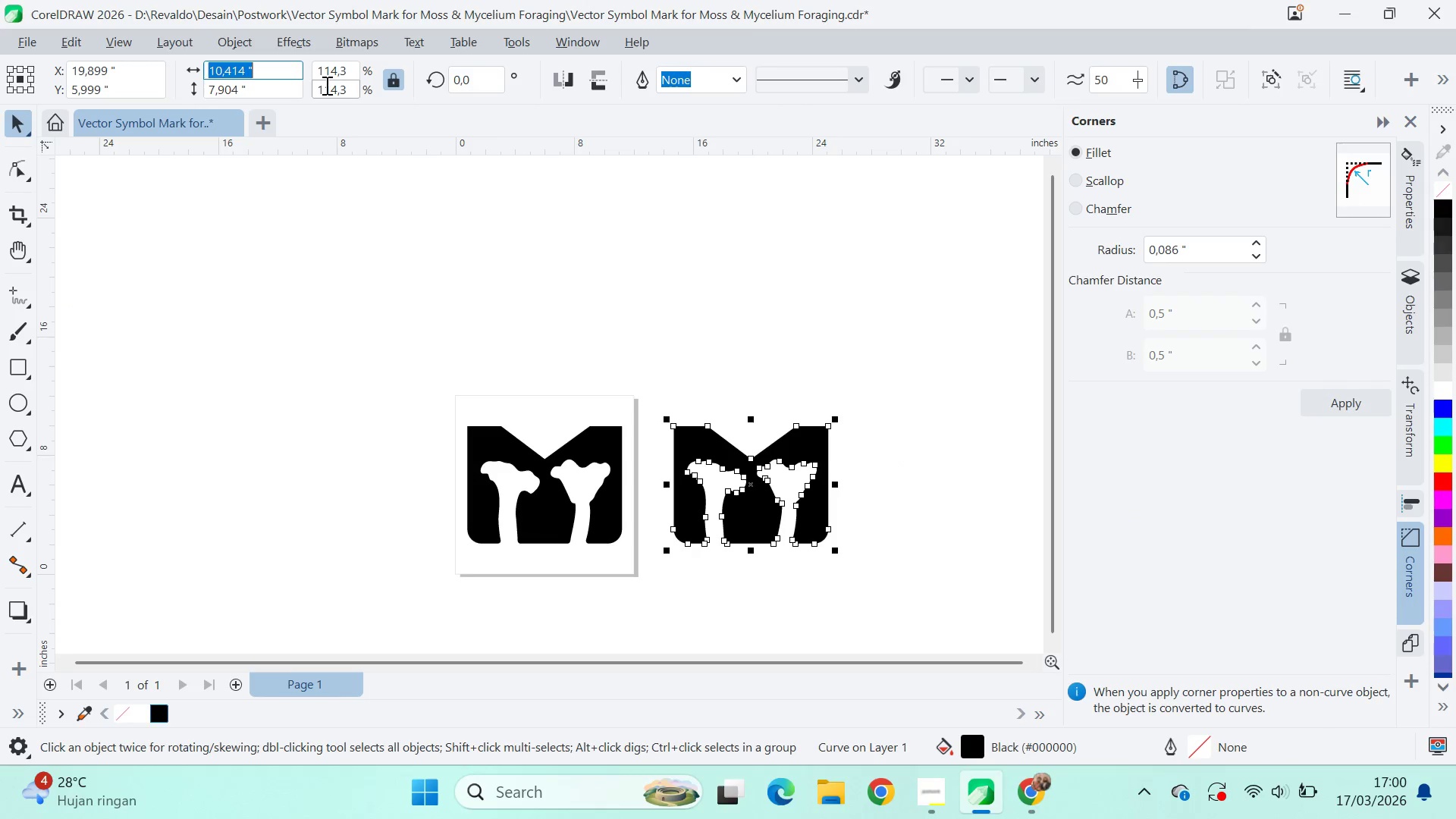 
key(Control+A)
 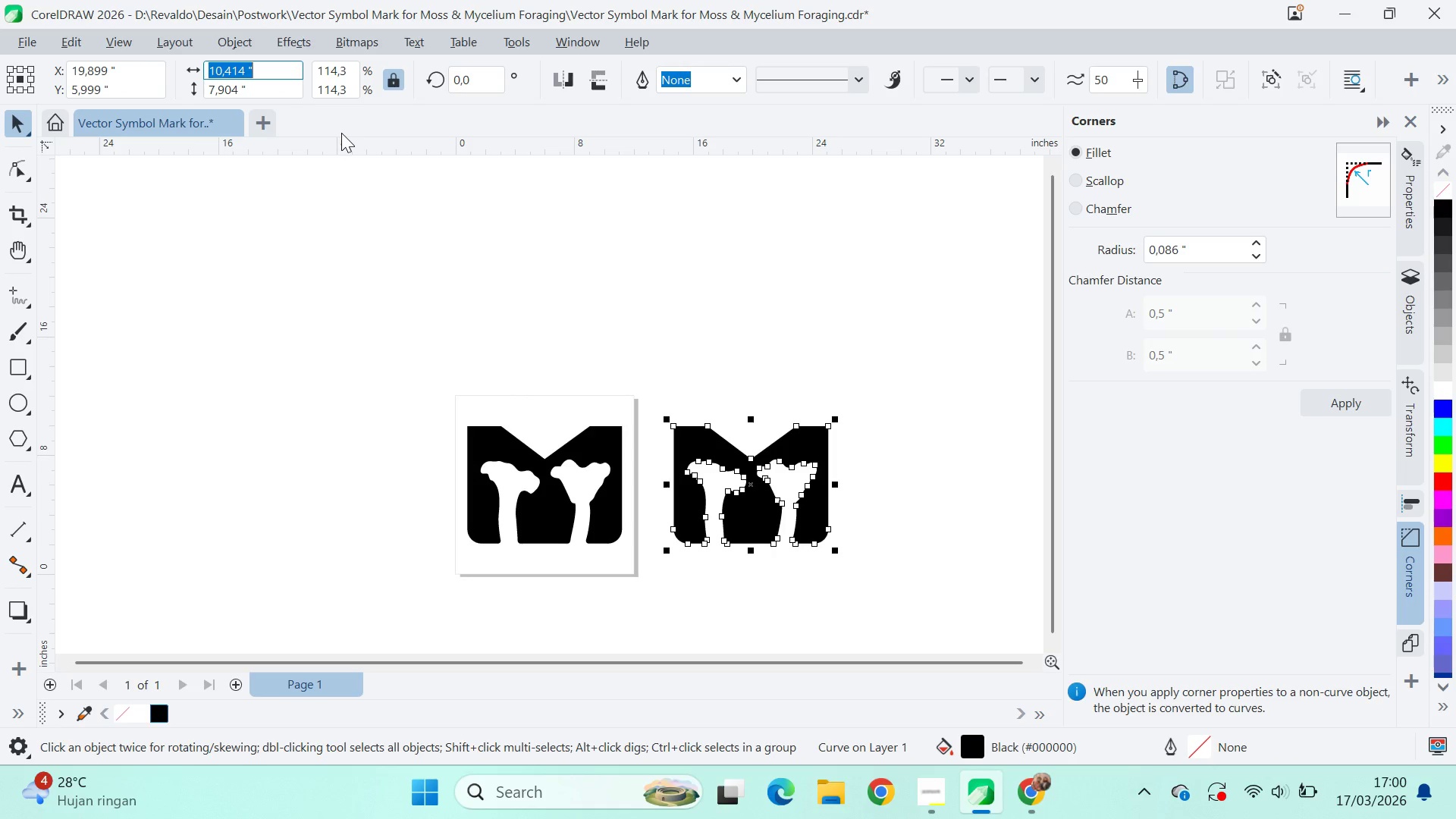 
key(0)
 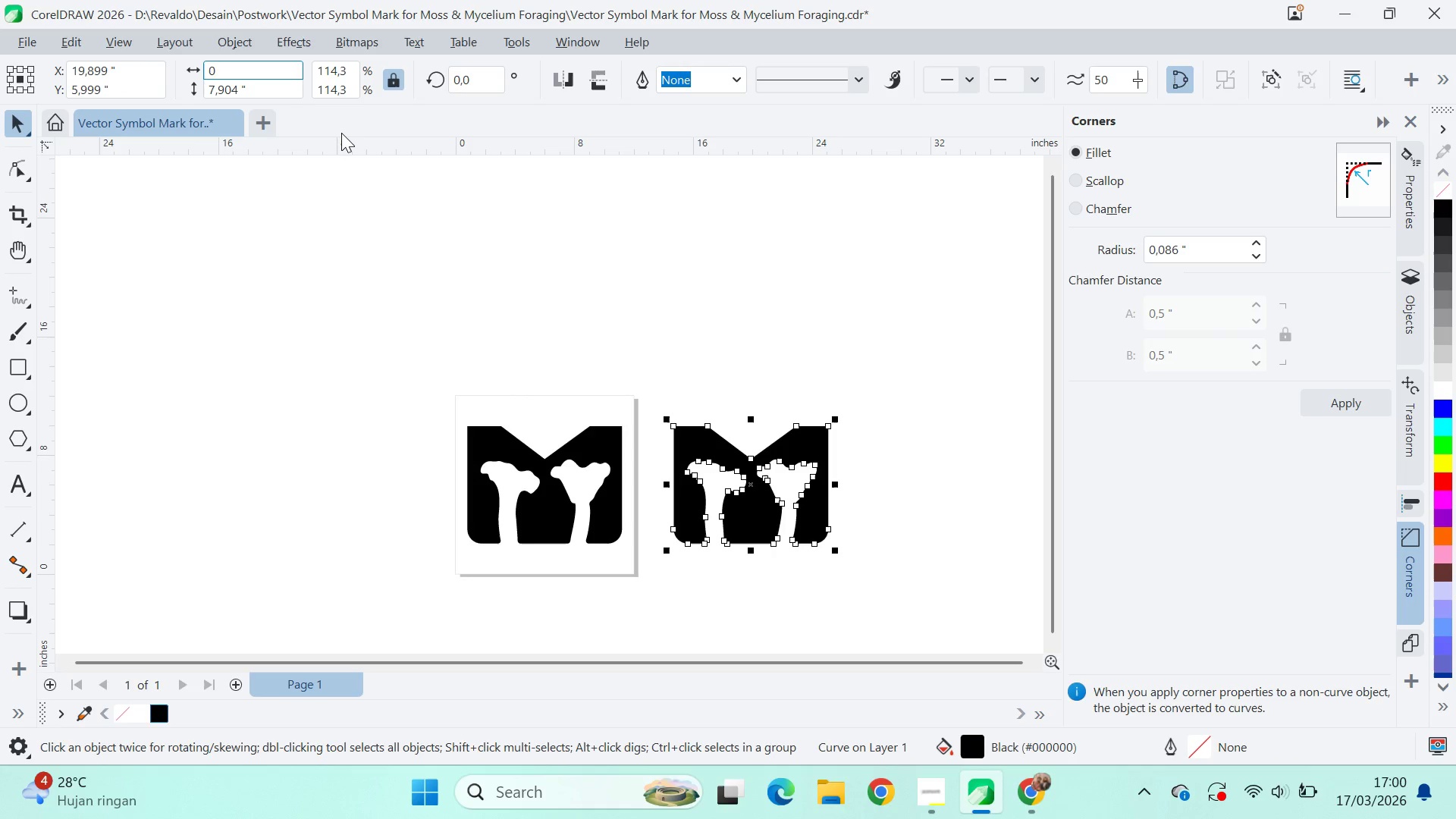 
key(Comma)
 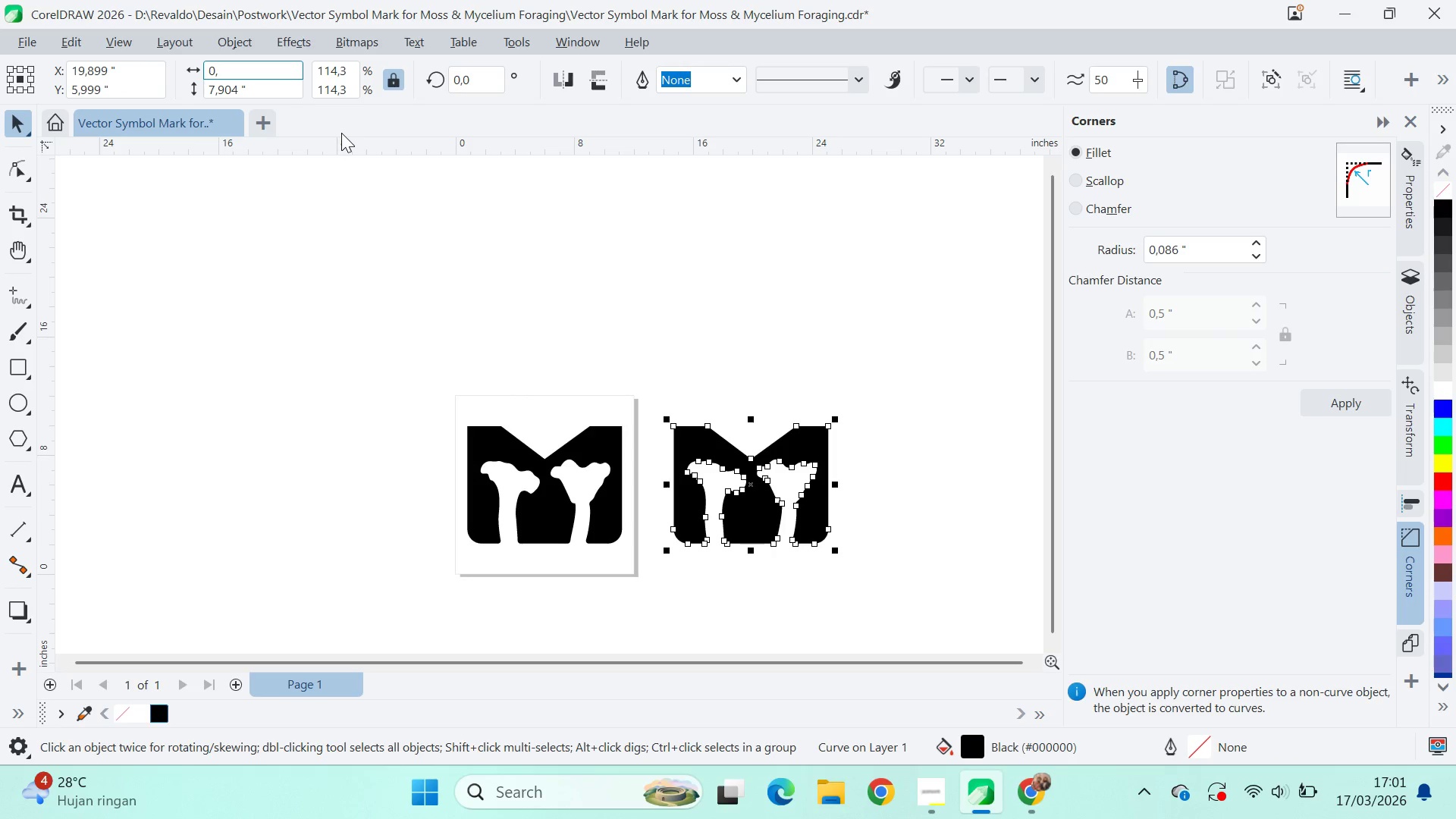 
key(5)
 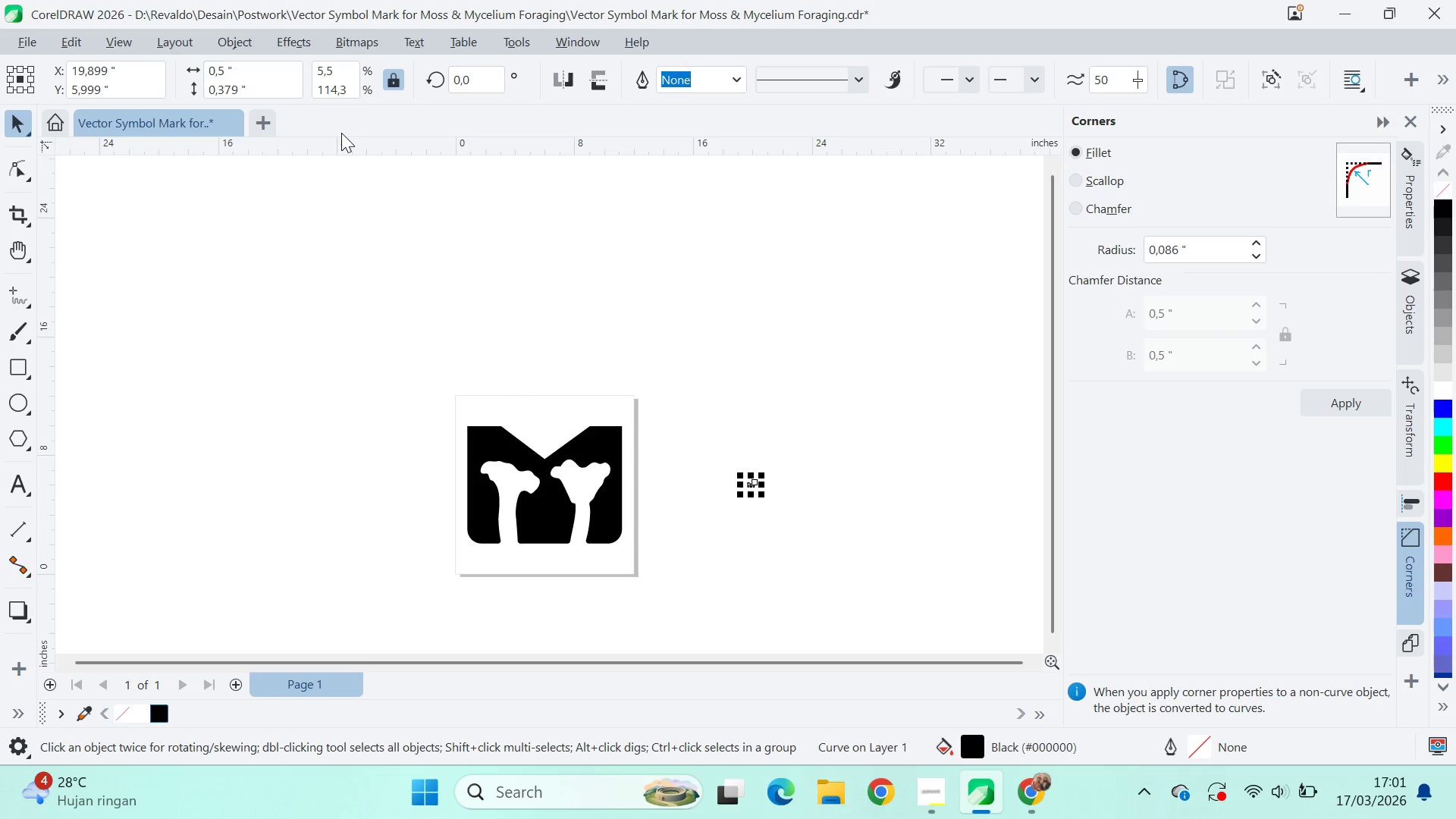 
key(Enter)
 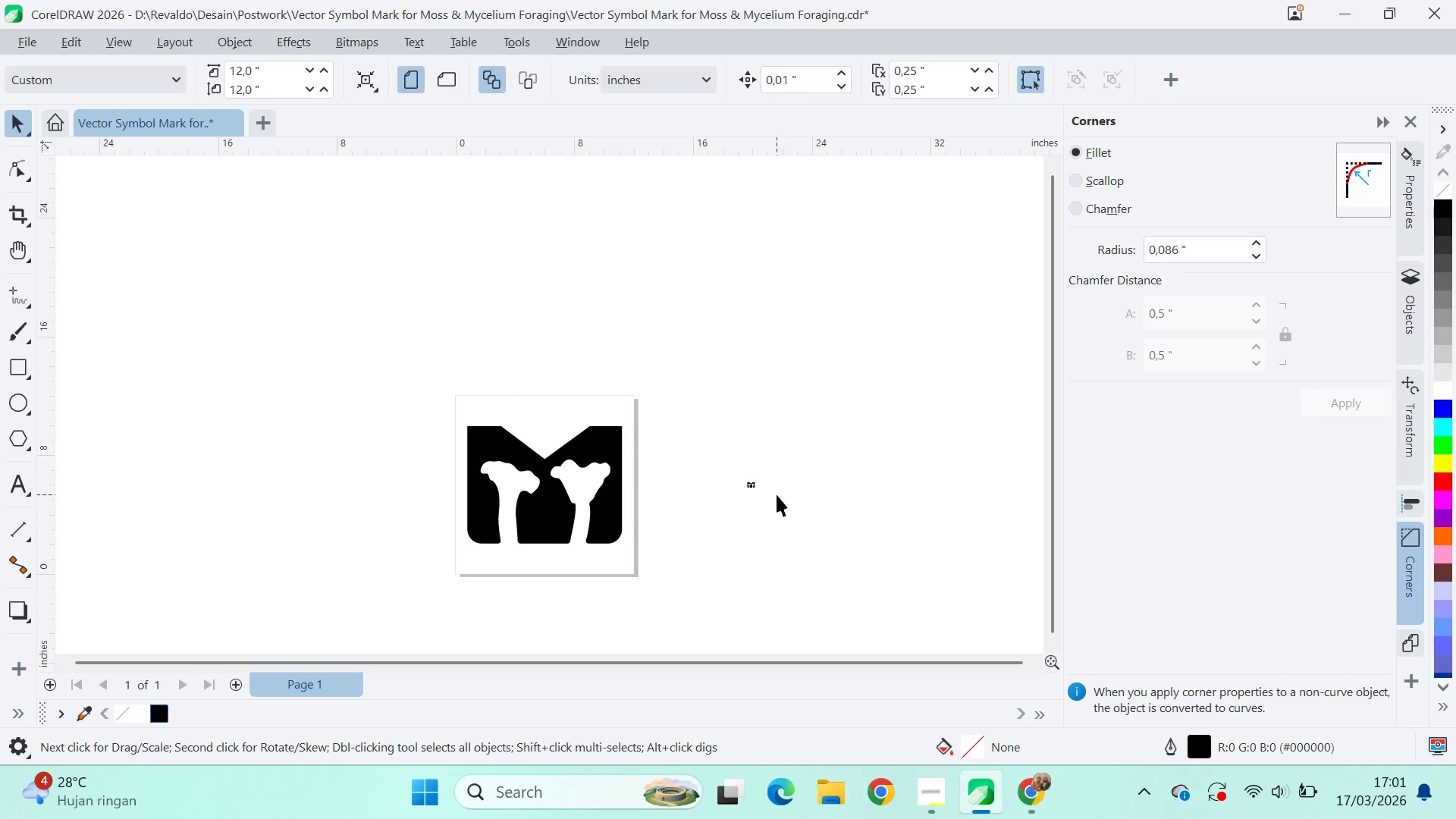 
scroll: coordinate [735, 472], scroll_direction: up, amount: 6.0
 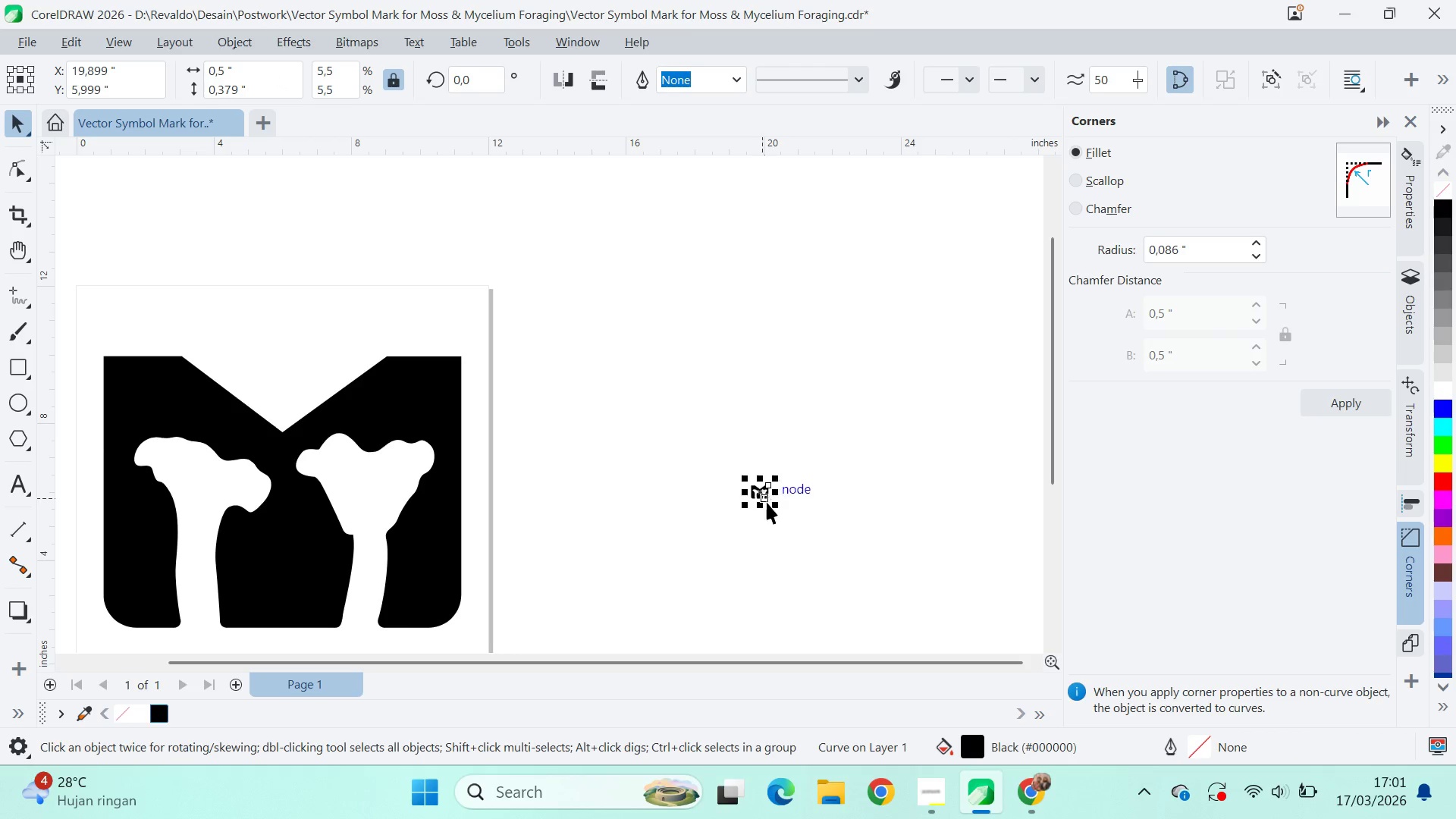 
key(Delete)
 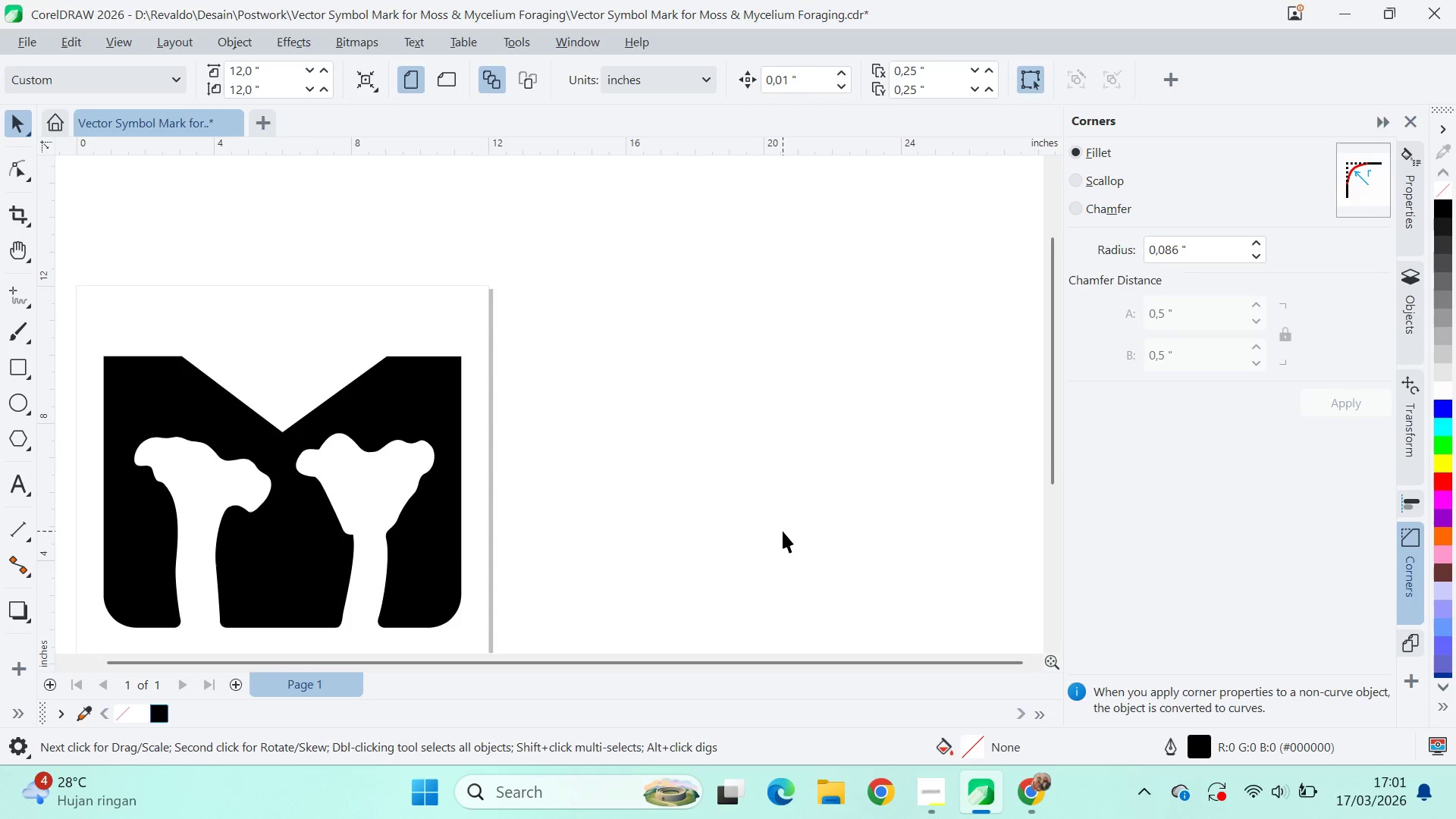 
key(Alt+AltLeft)
 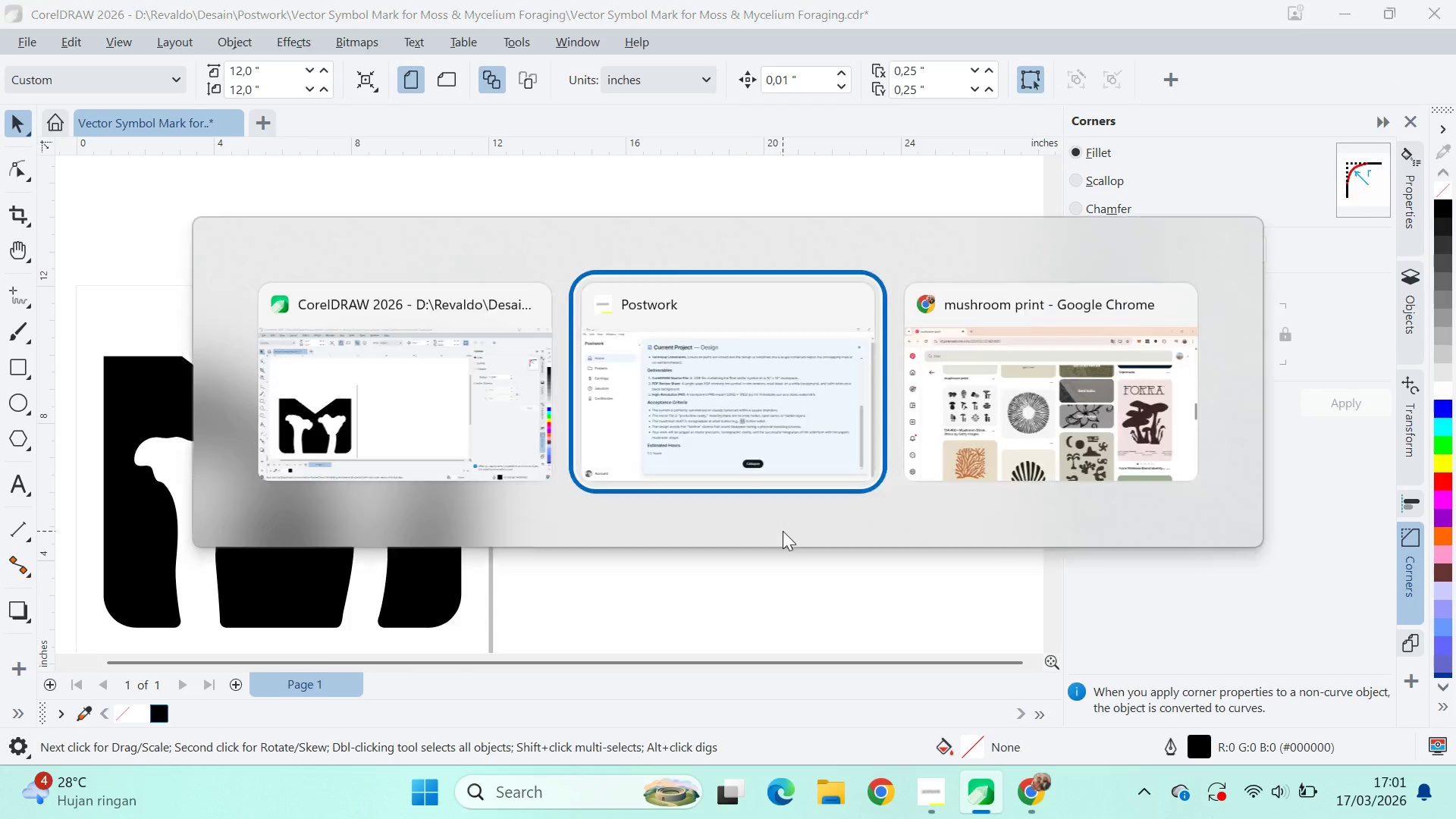 
key(Alt+Tab)